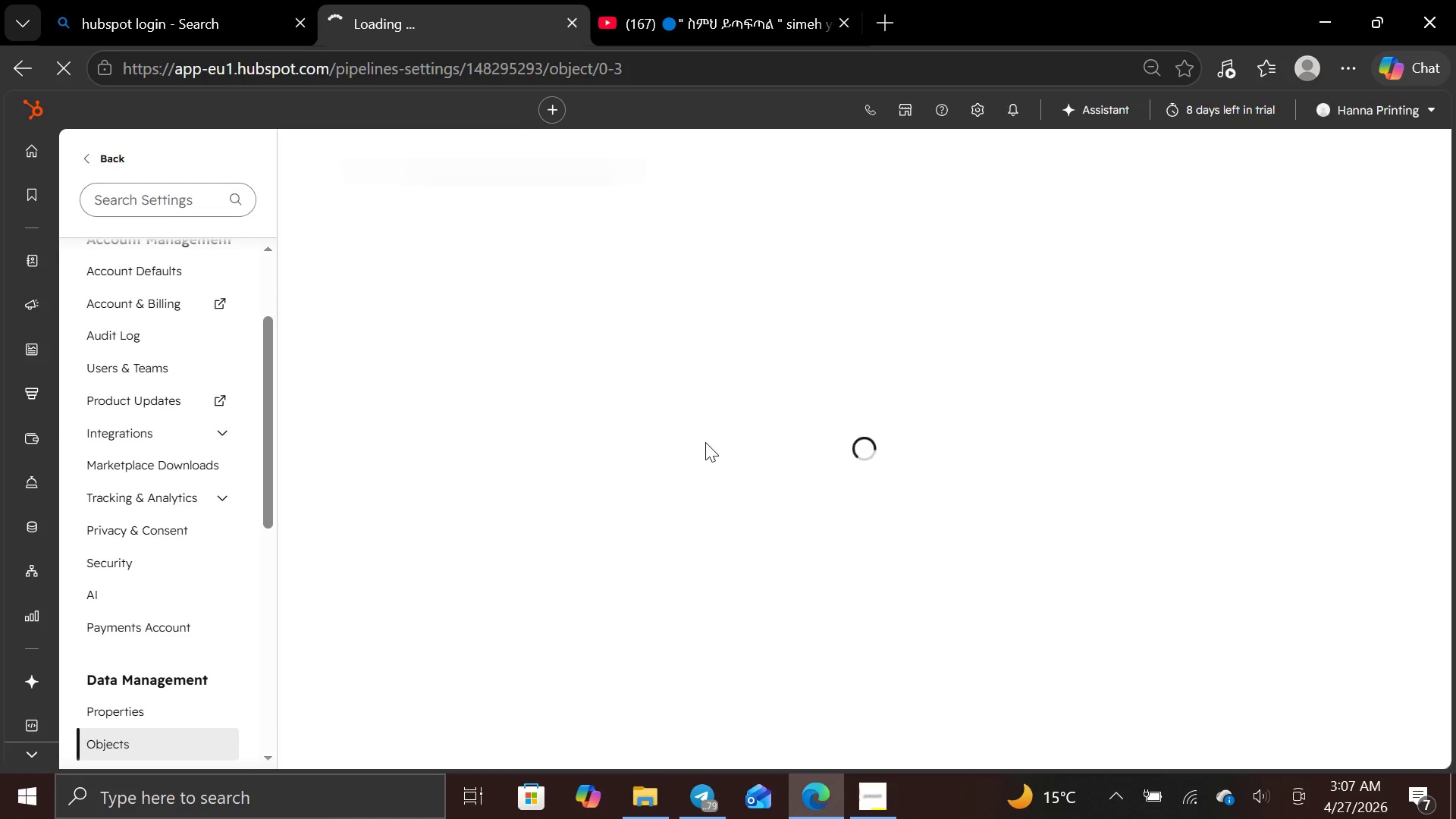 
left_click([513, 255])
 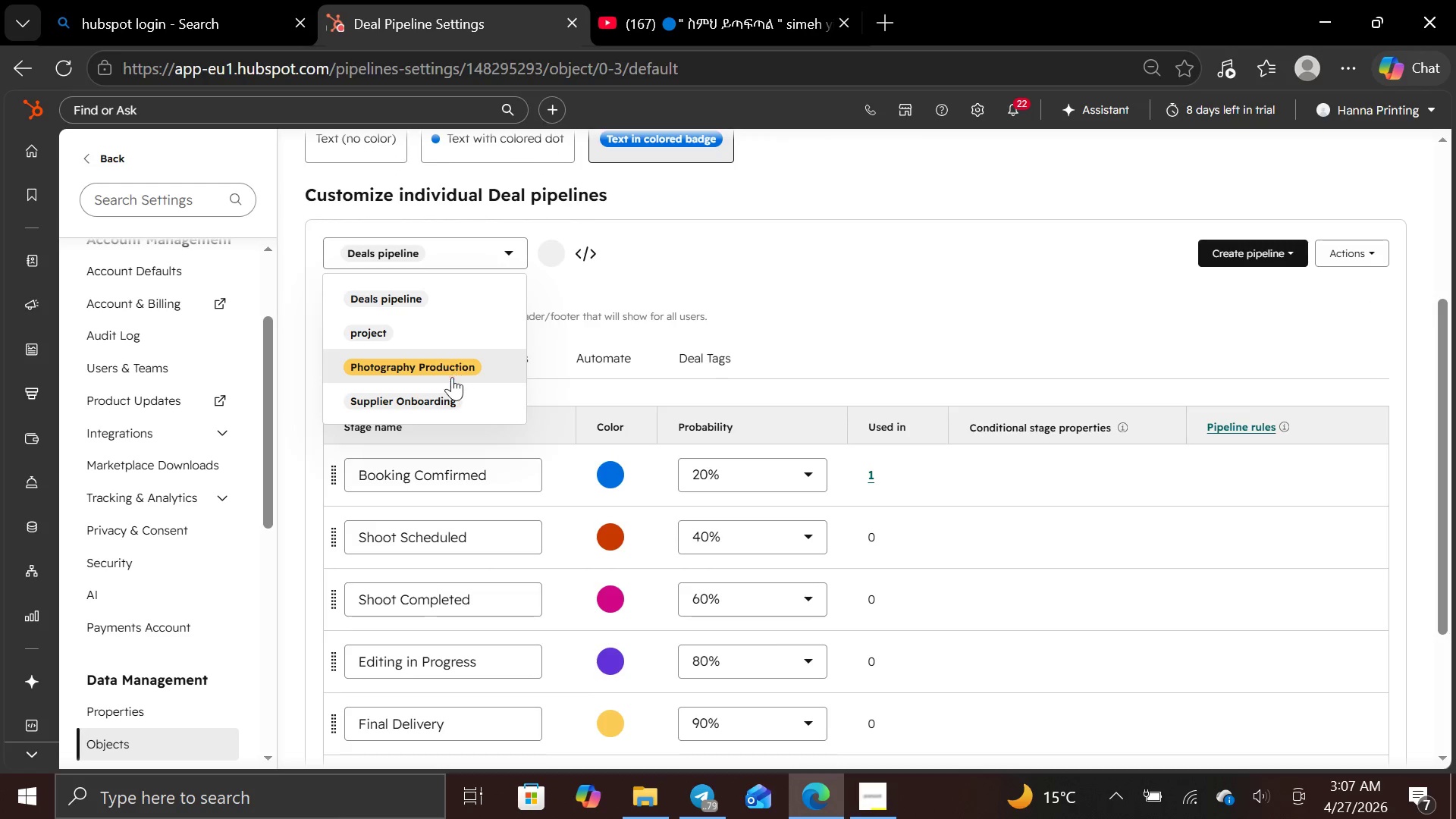 
left_click([452, 386])
 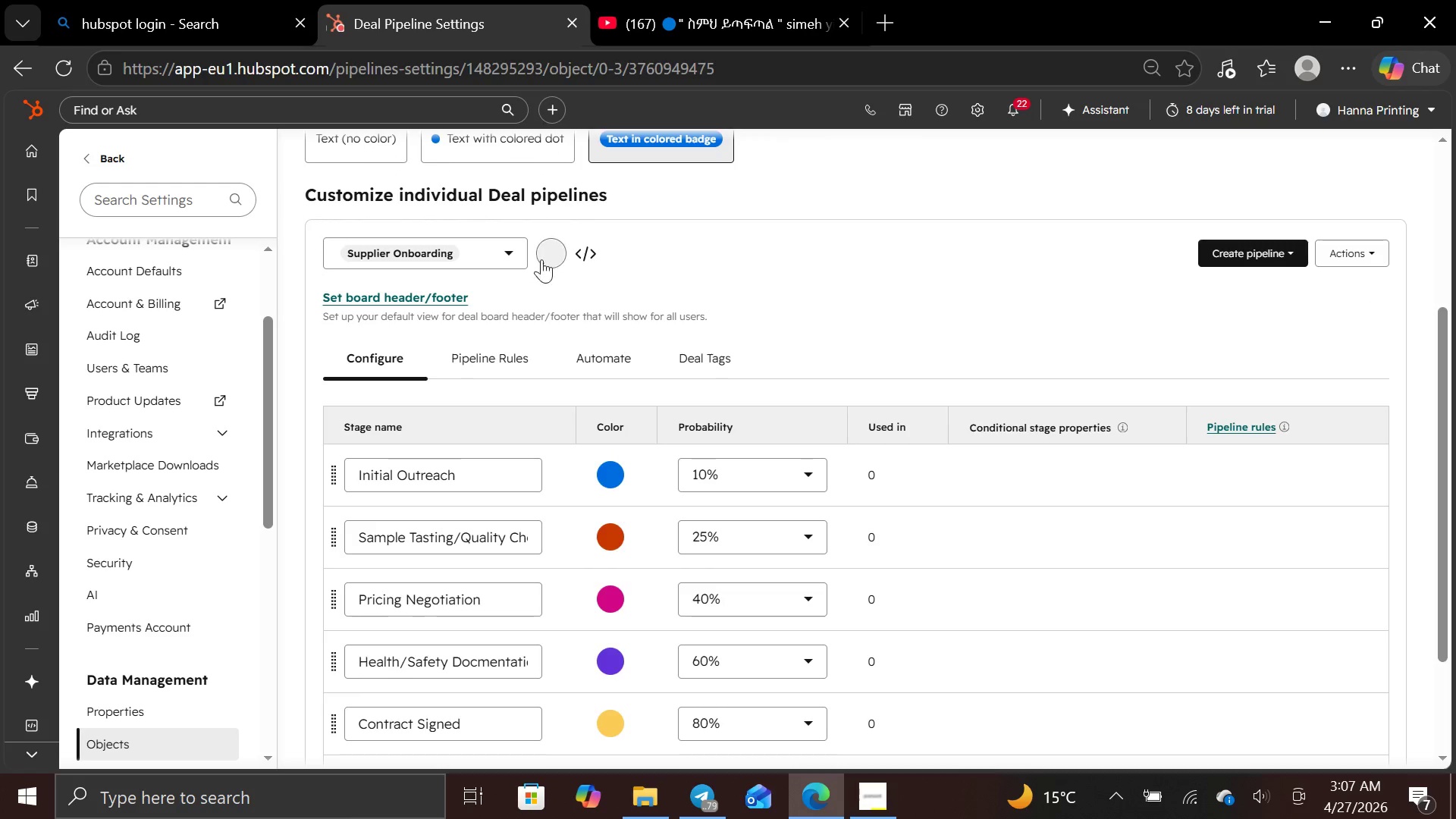 
left_click([544, 258])
 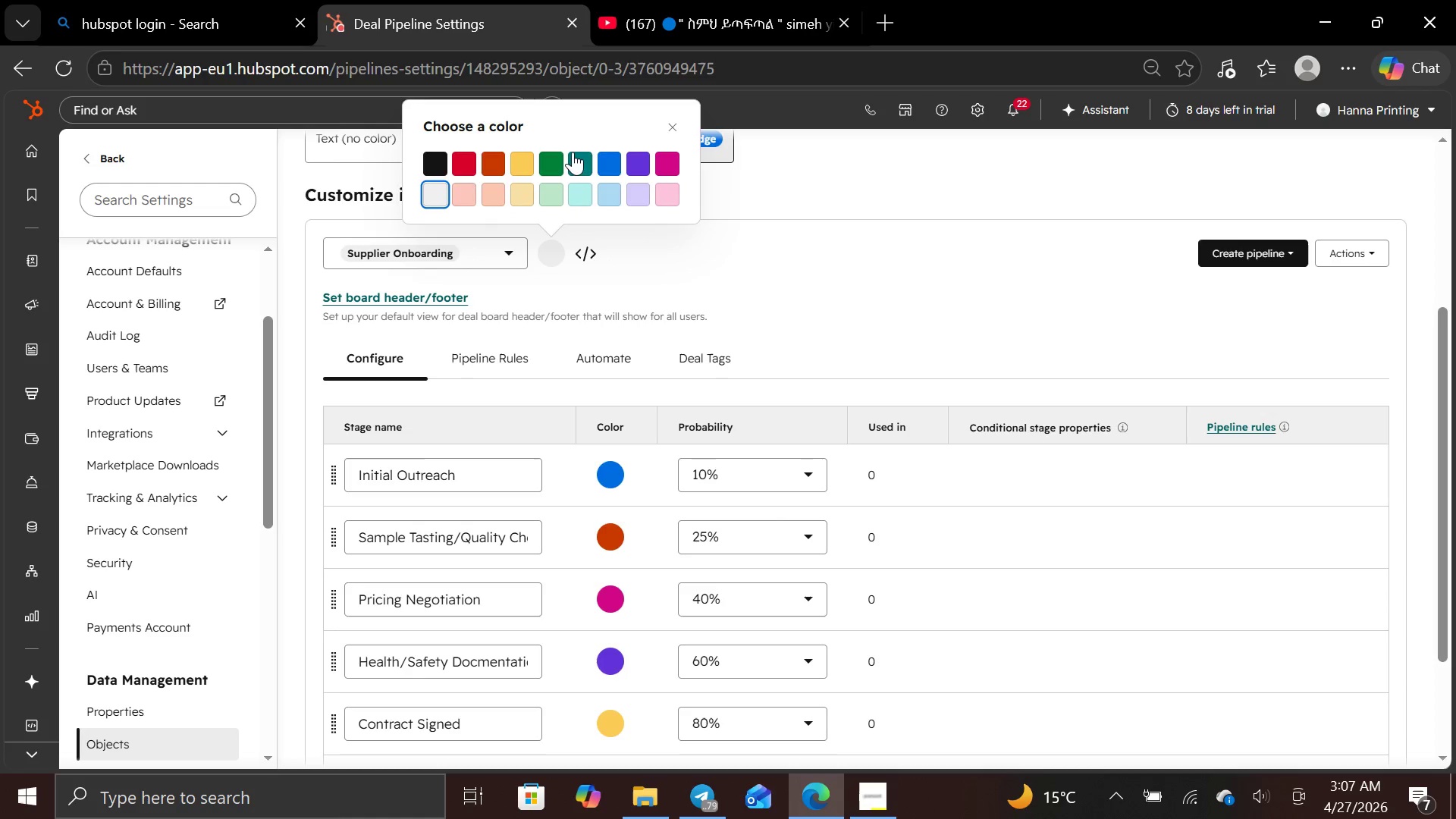 
left_click([633, 164])
 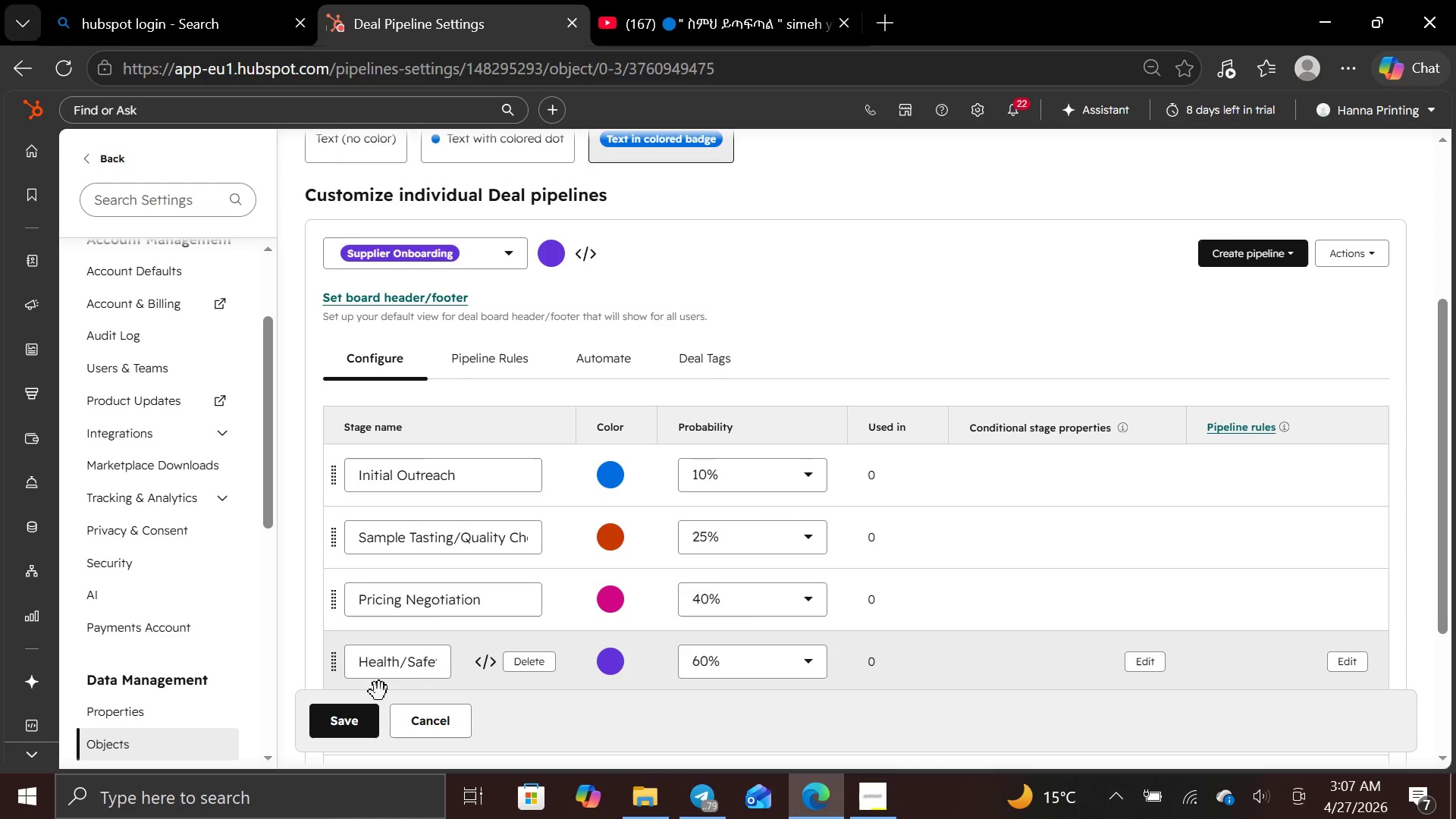 
left_click([358, 710])
 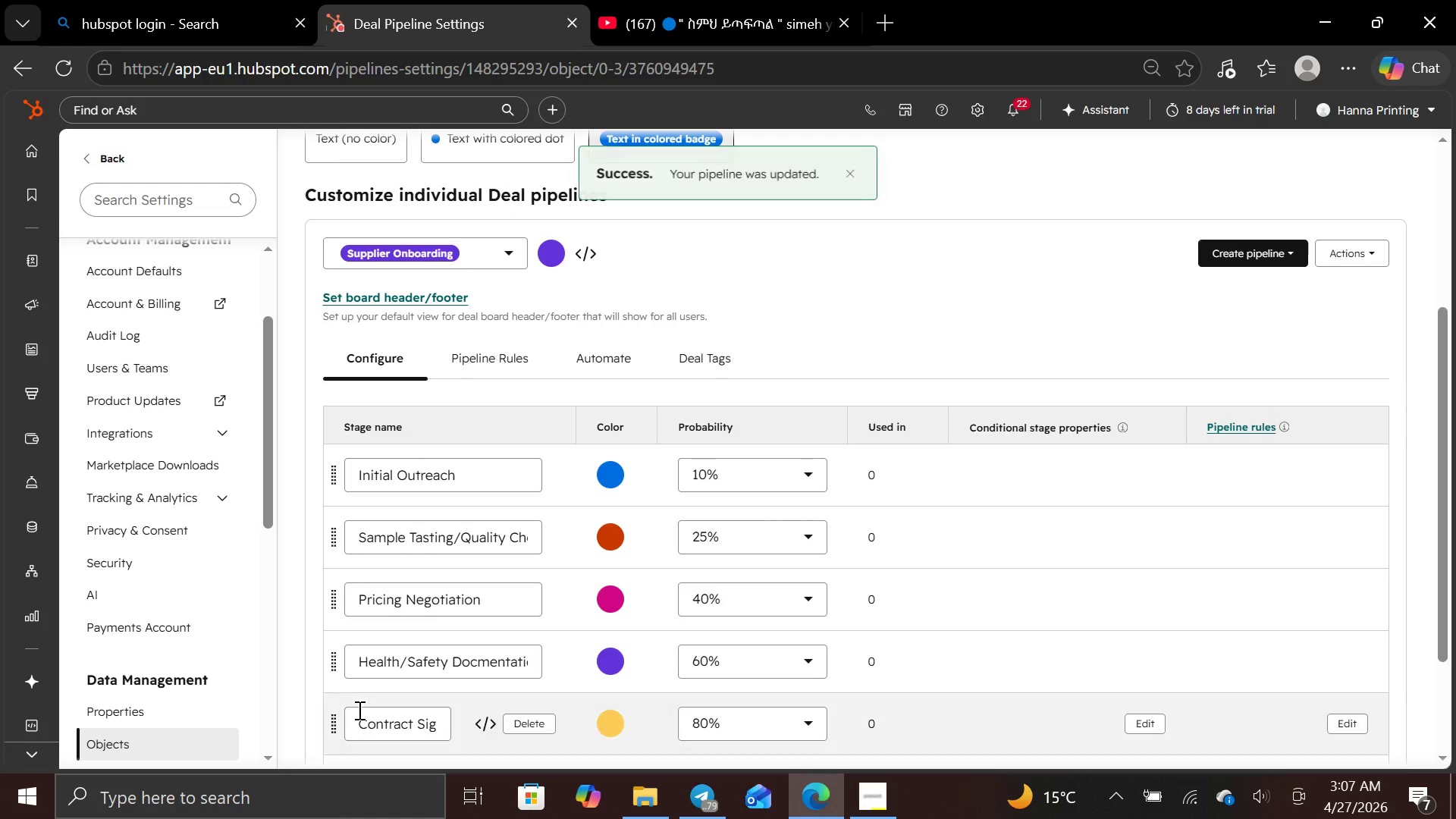 
mouse_move([557, 477])
 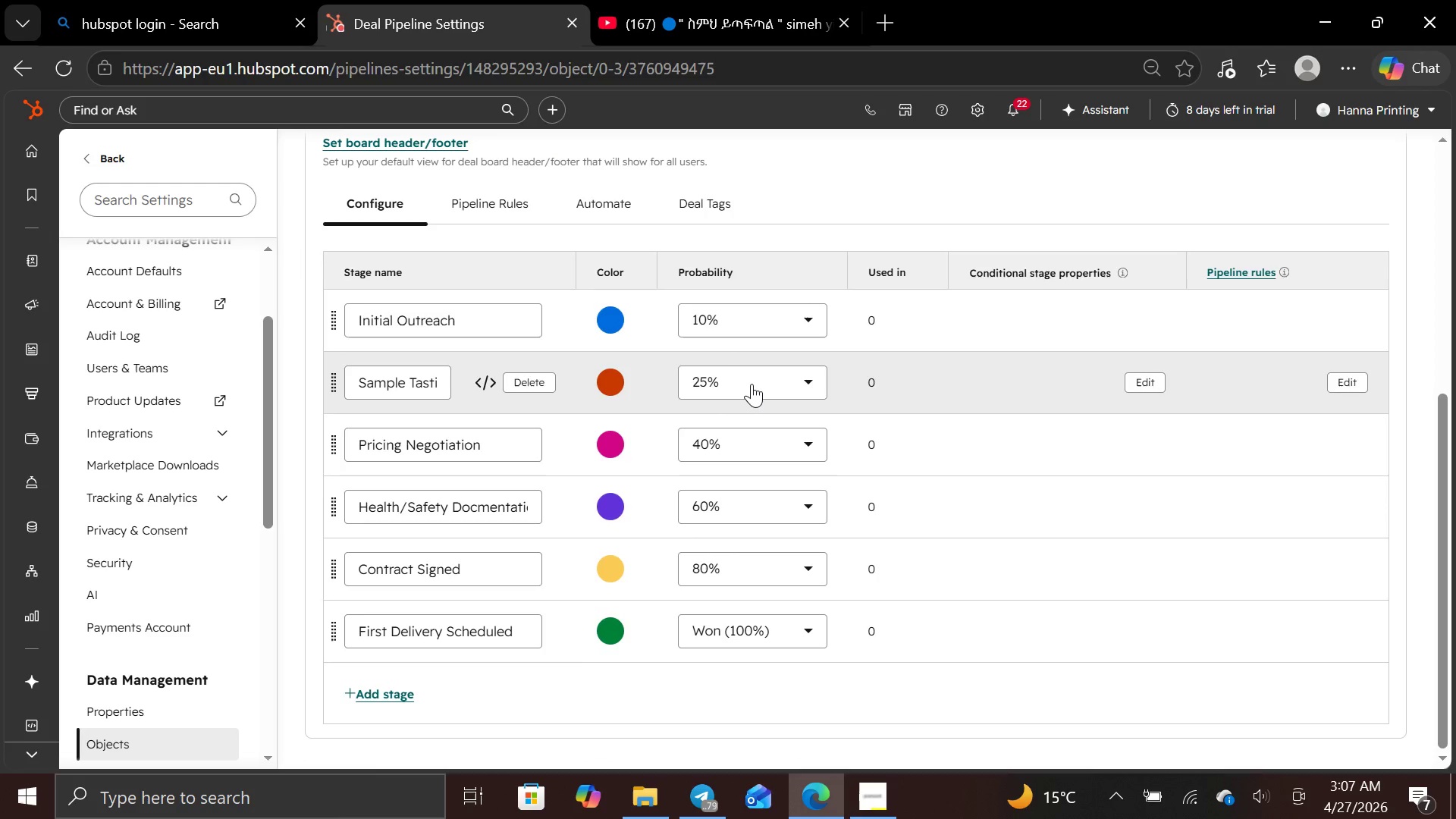 
wait(6.59)
 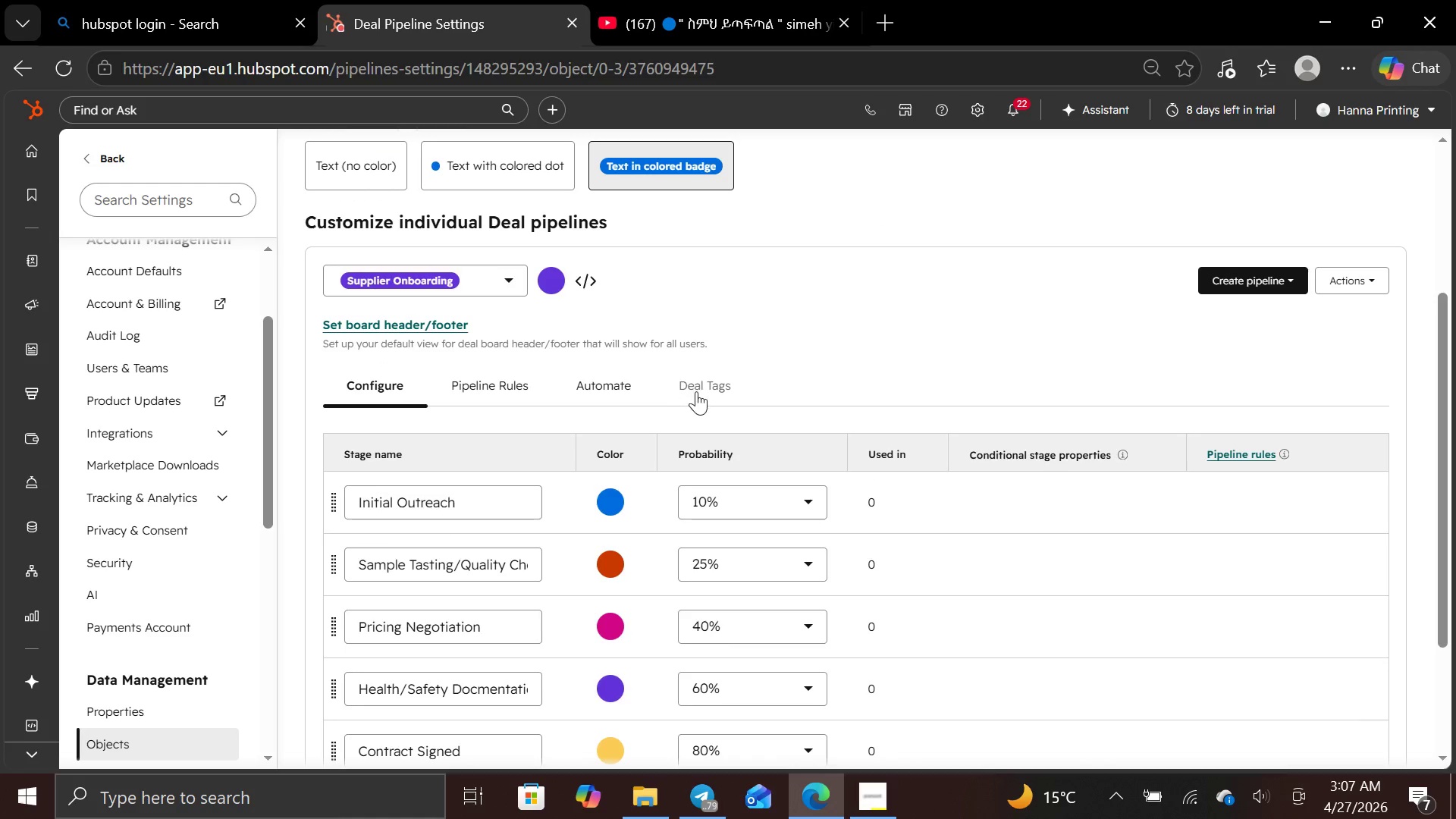 
left_click([615, 313])
 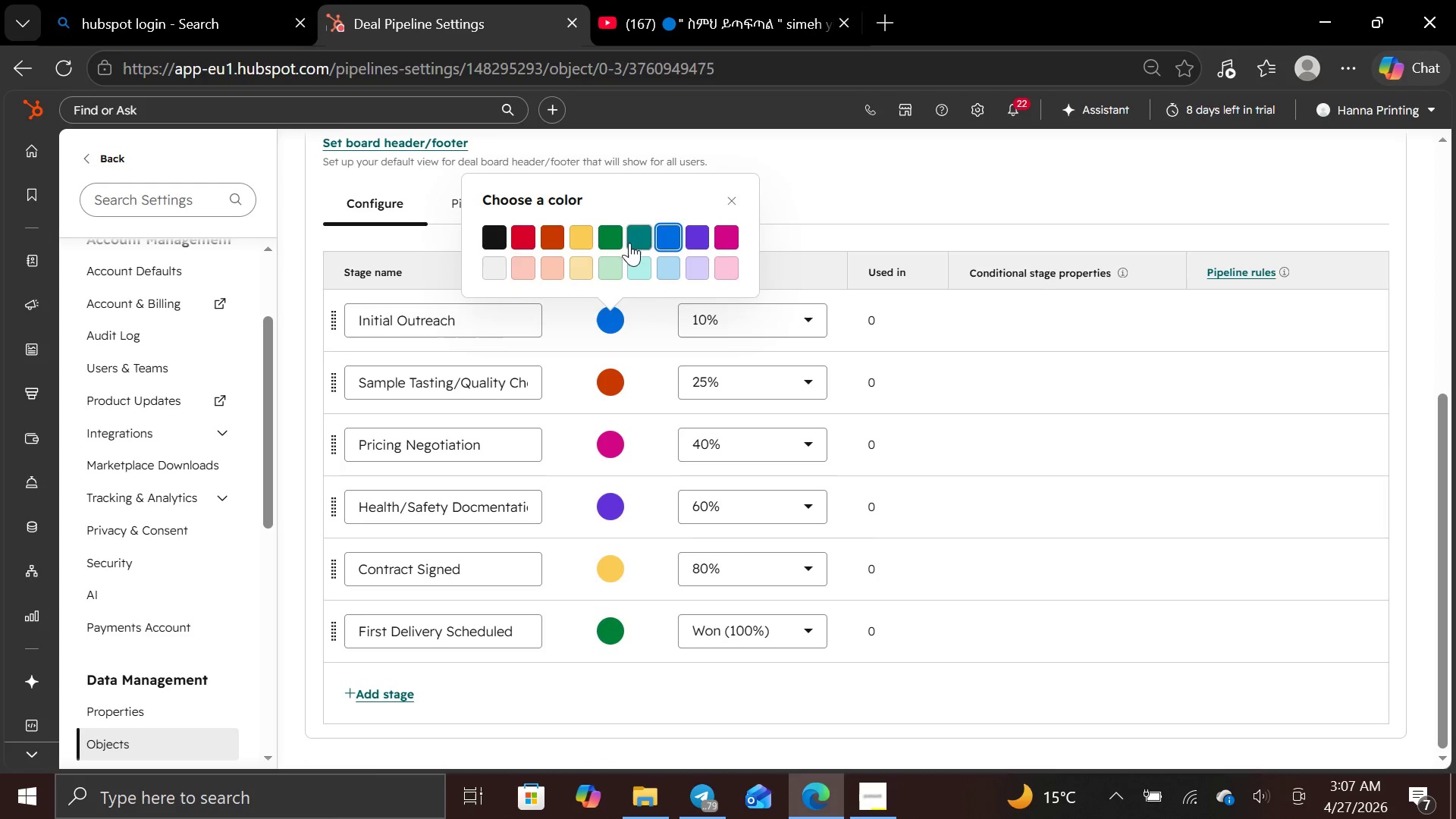 
left_click([608, 229])
 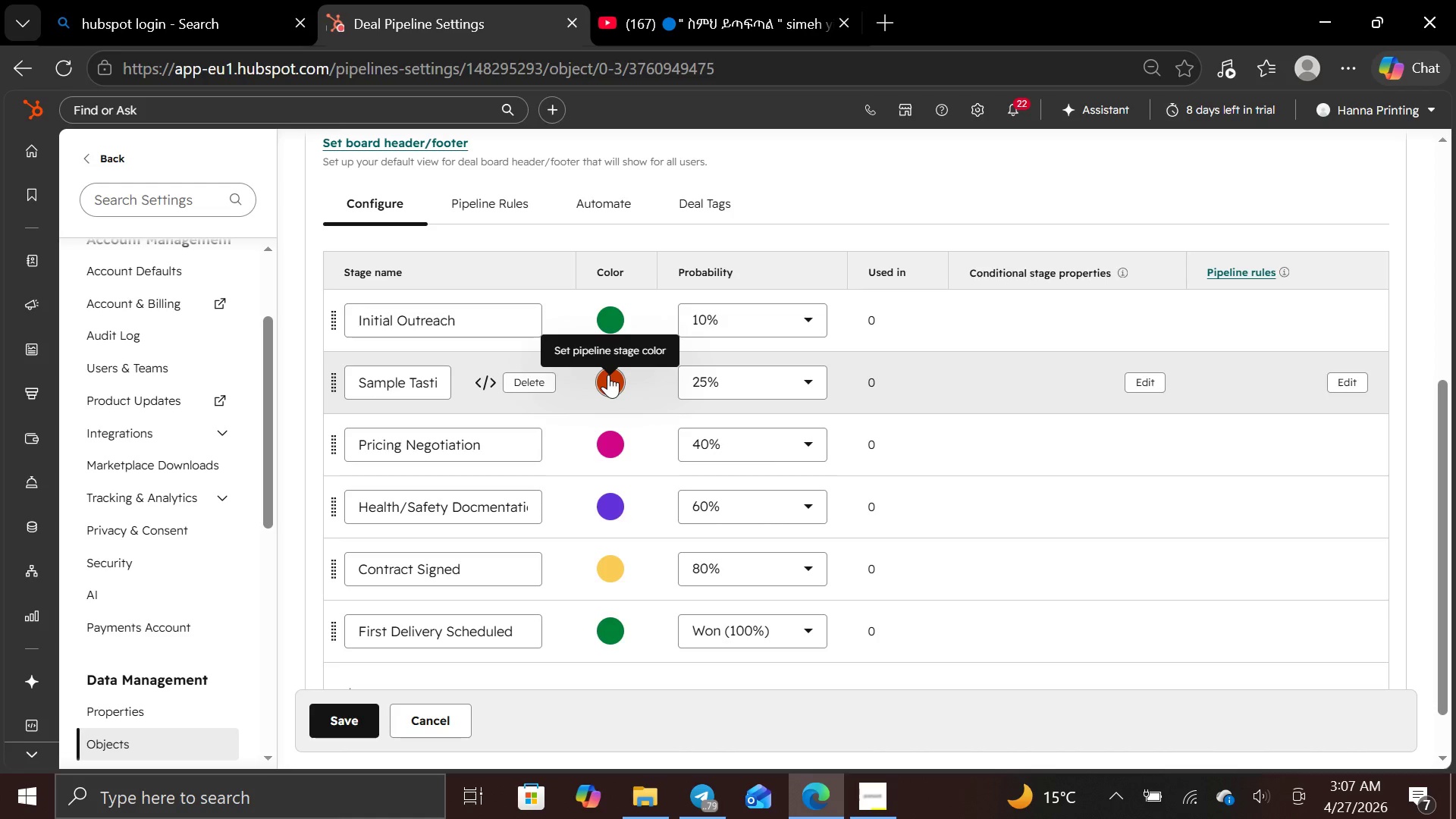 
left_click([608, 375])
 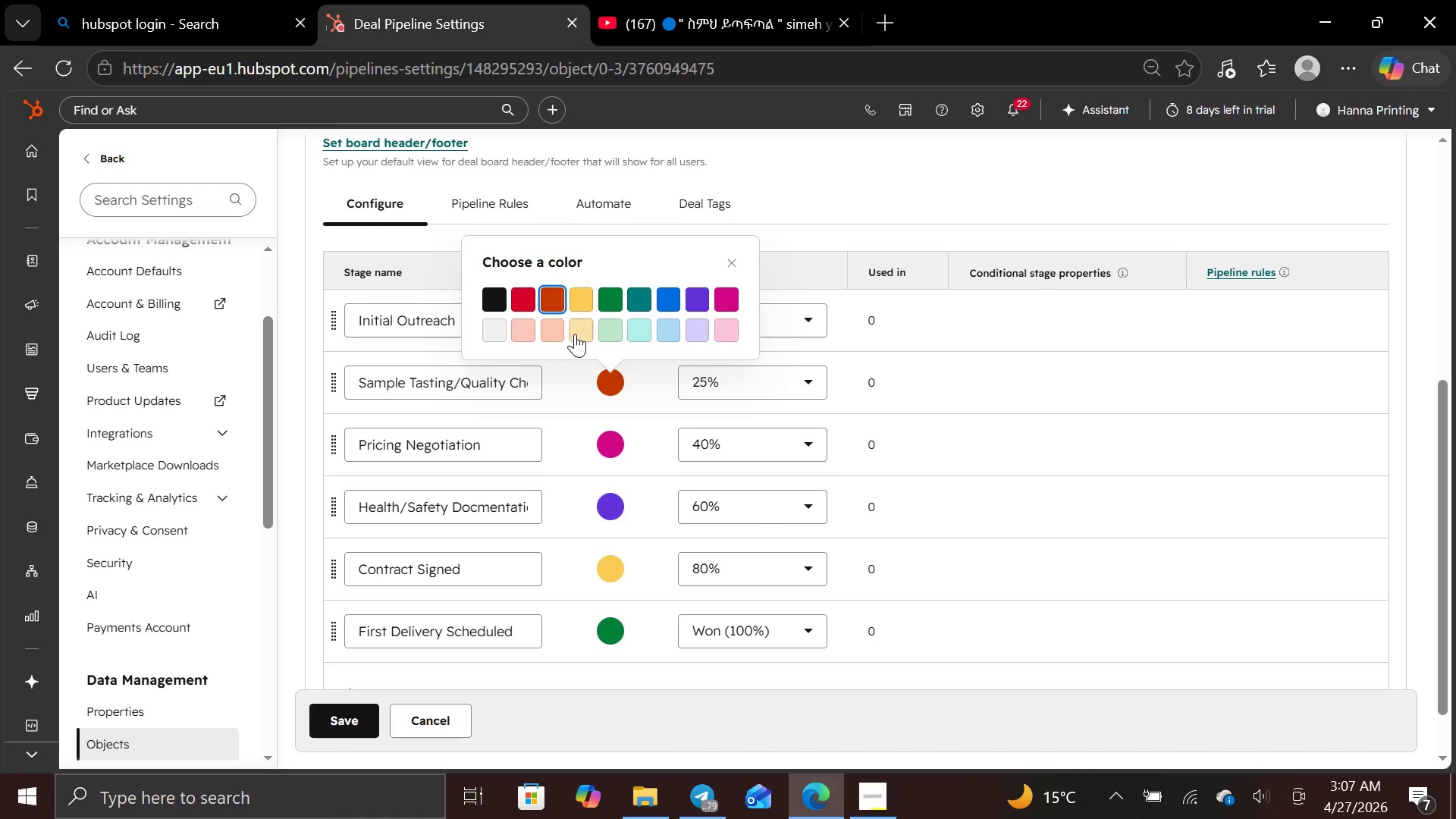 
left_click([575, 331])
 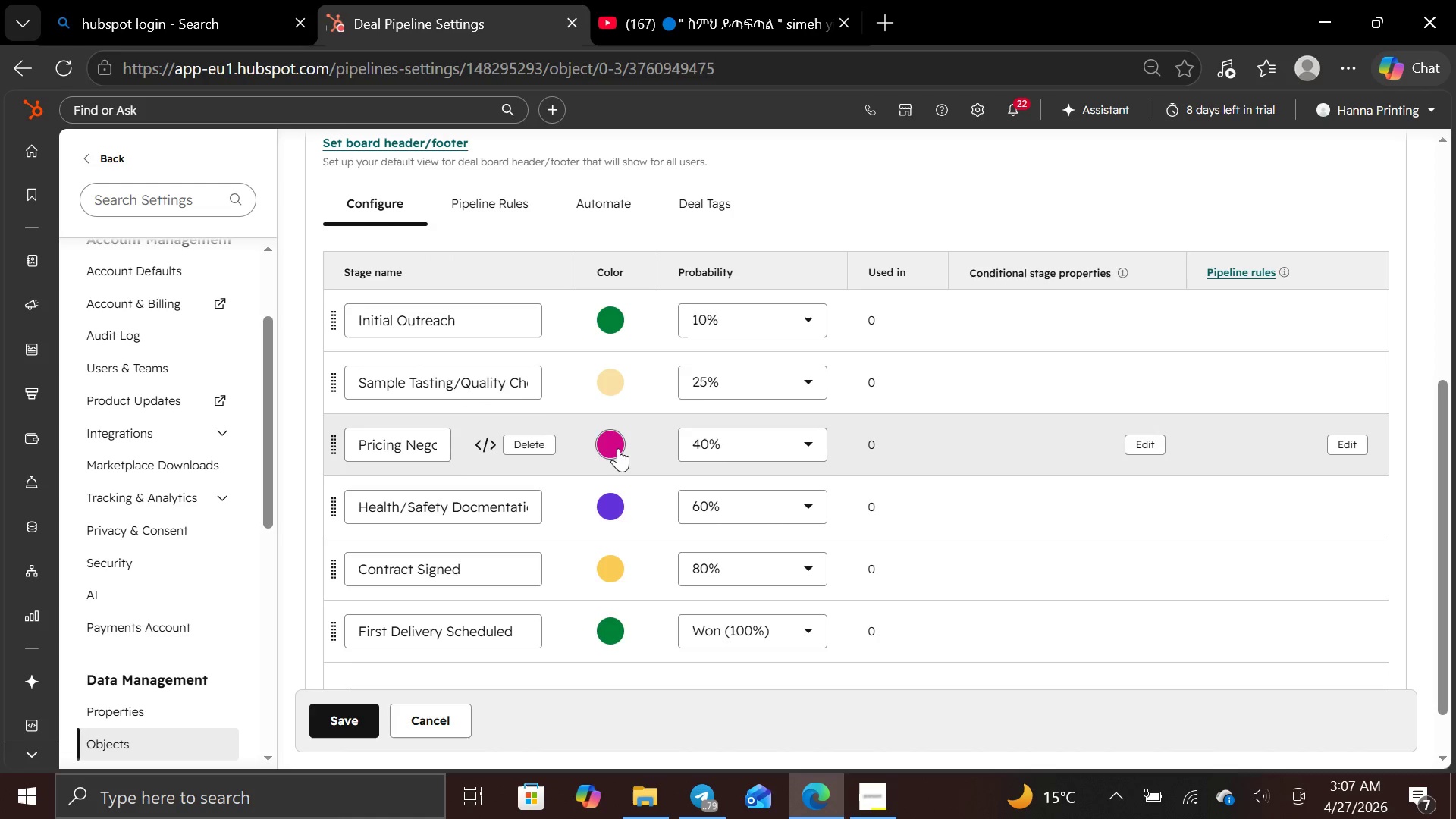 
left_click([617, 447])
 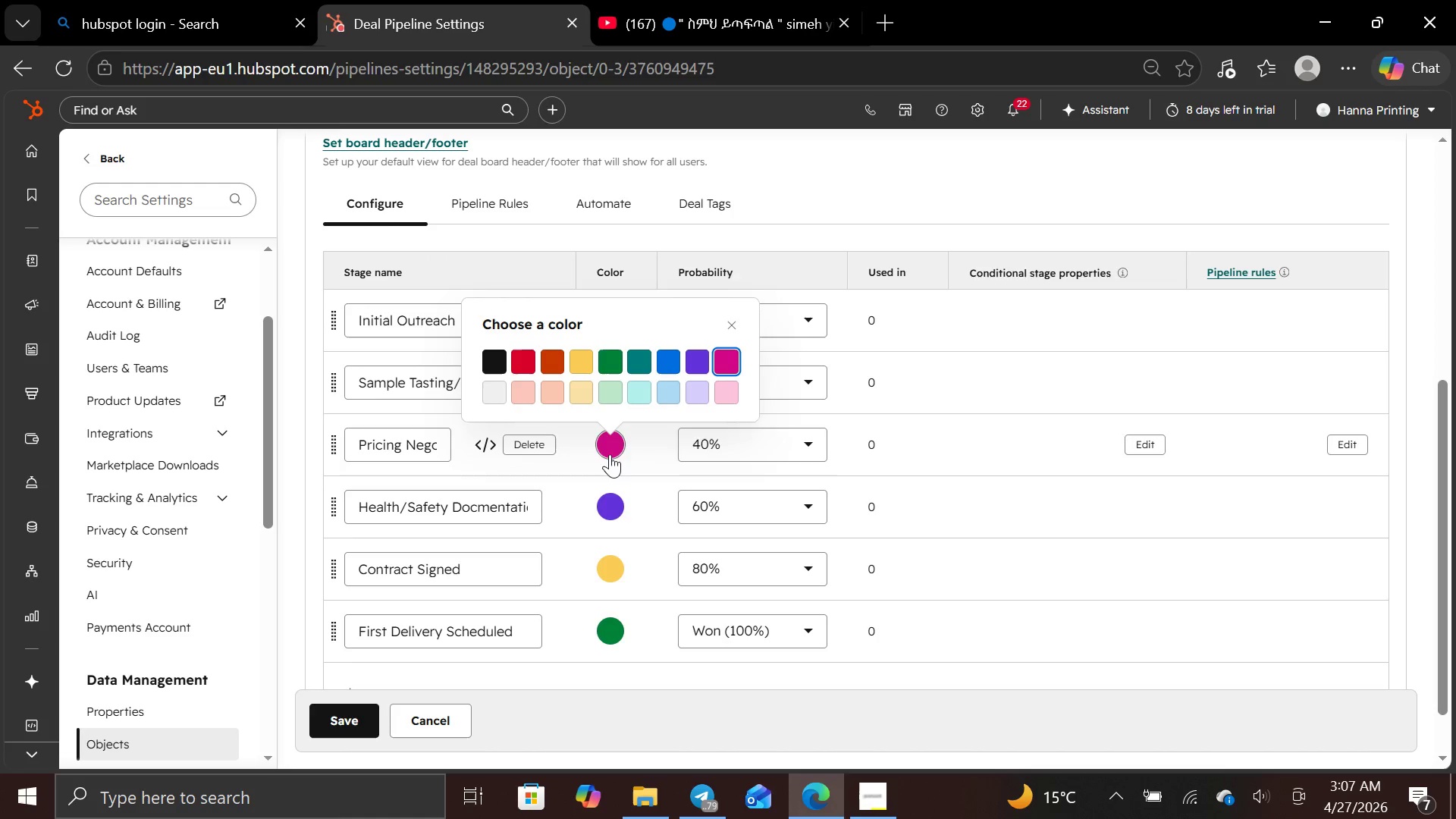 
wait(5.33)
 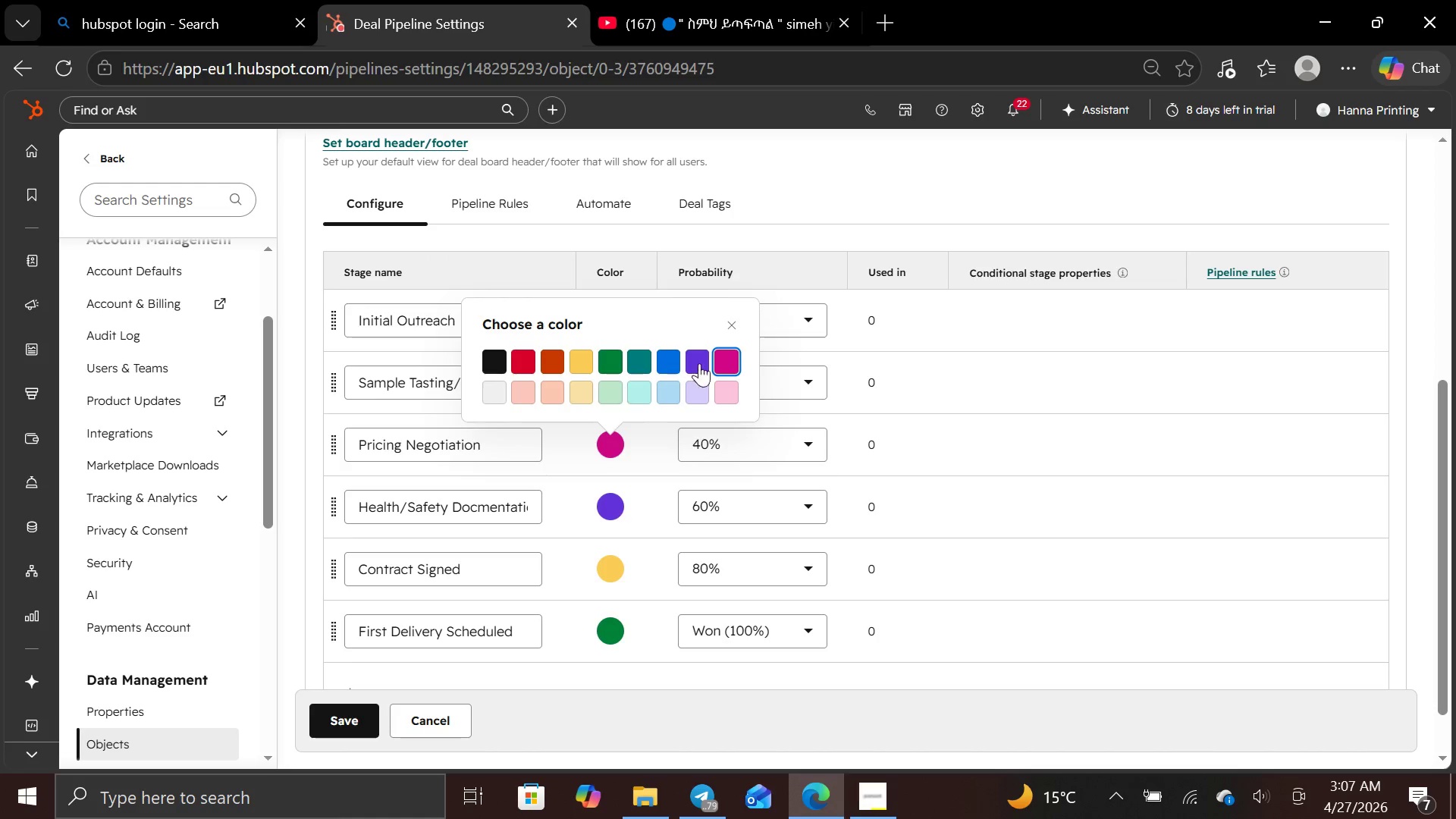 
left_click([551, 356])
 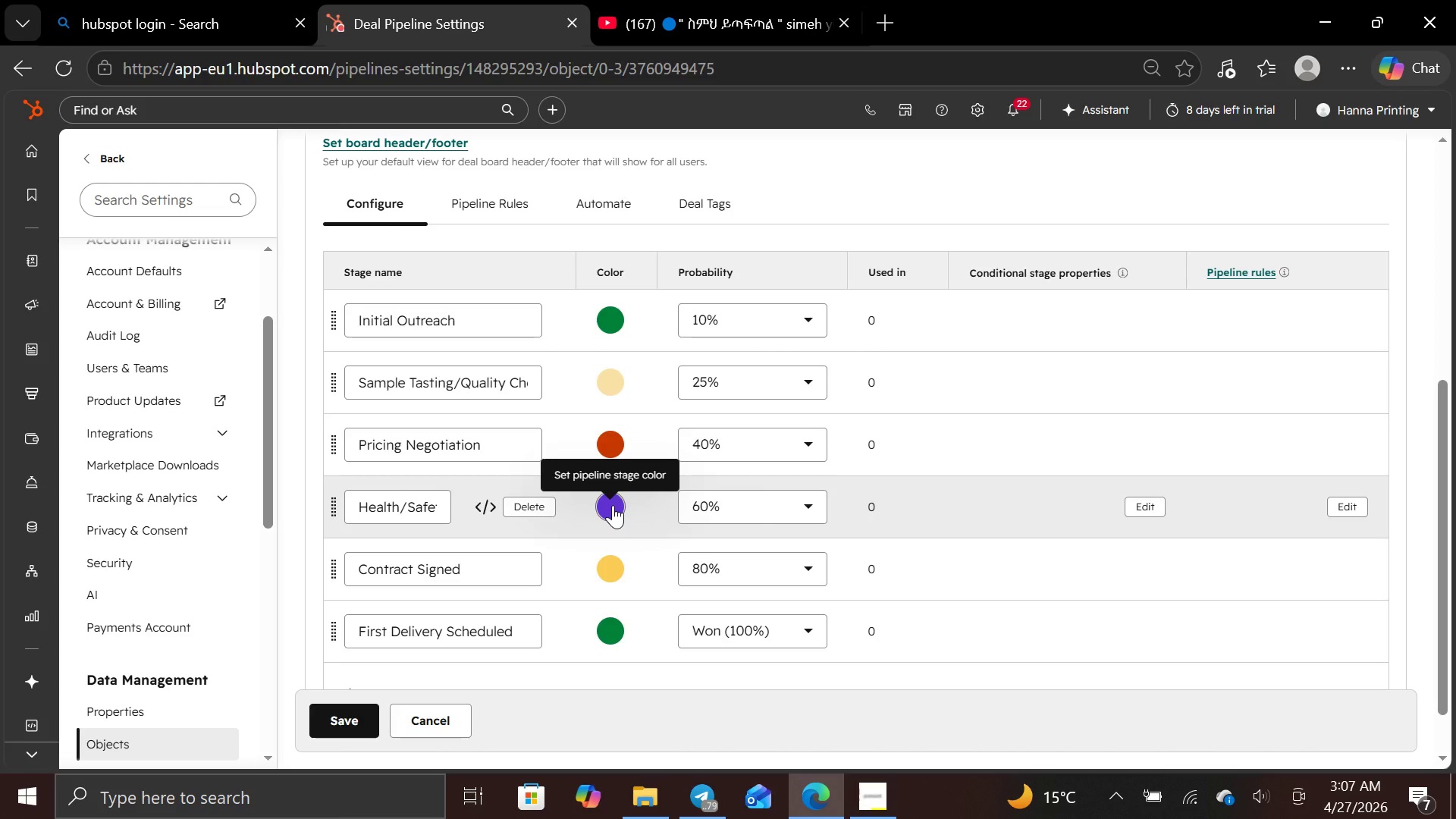 
left_click([613, 505])
 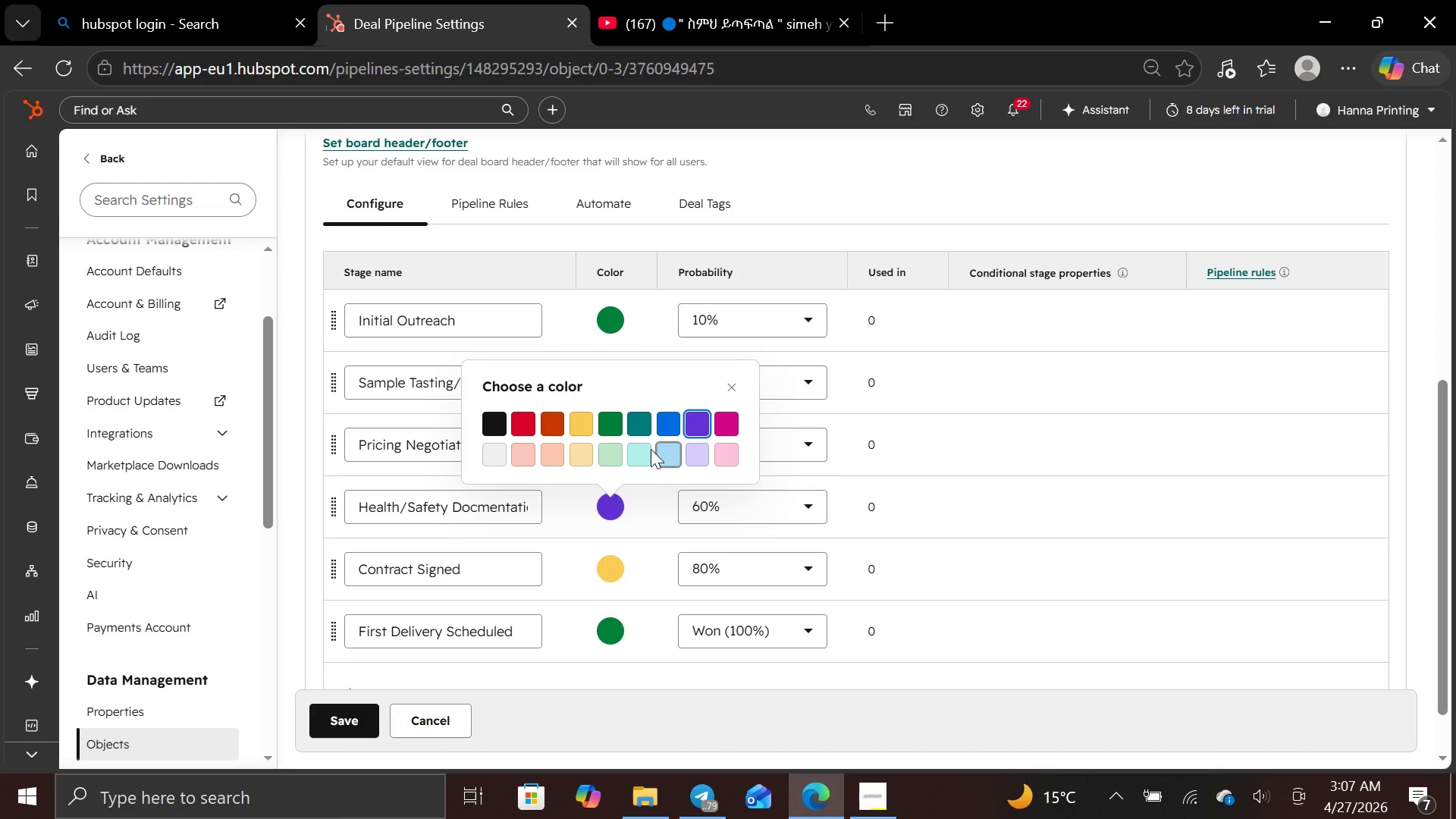 
left_click([642, 449])
 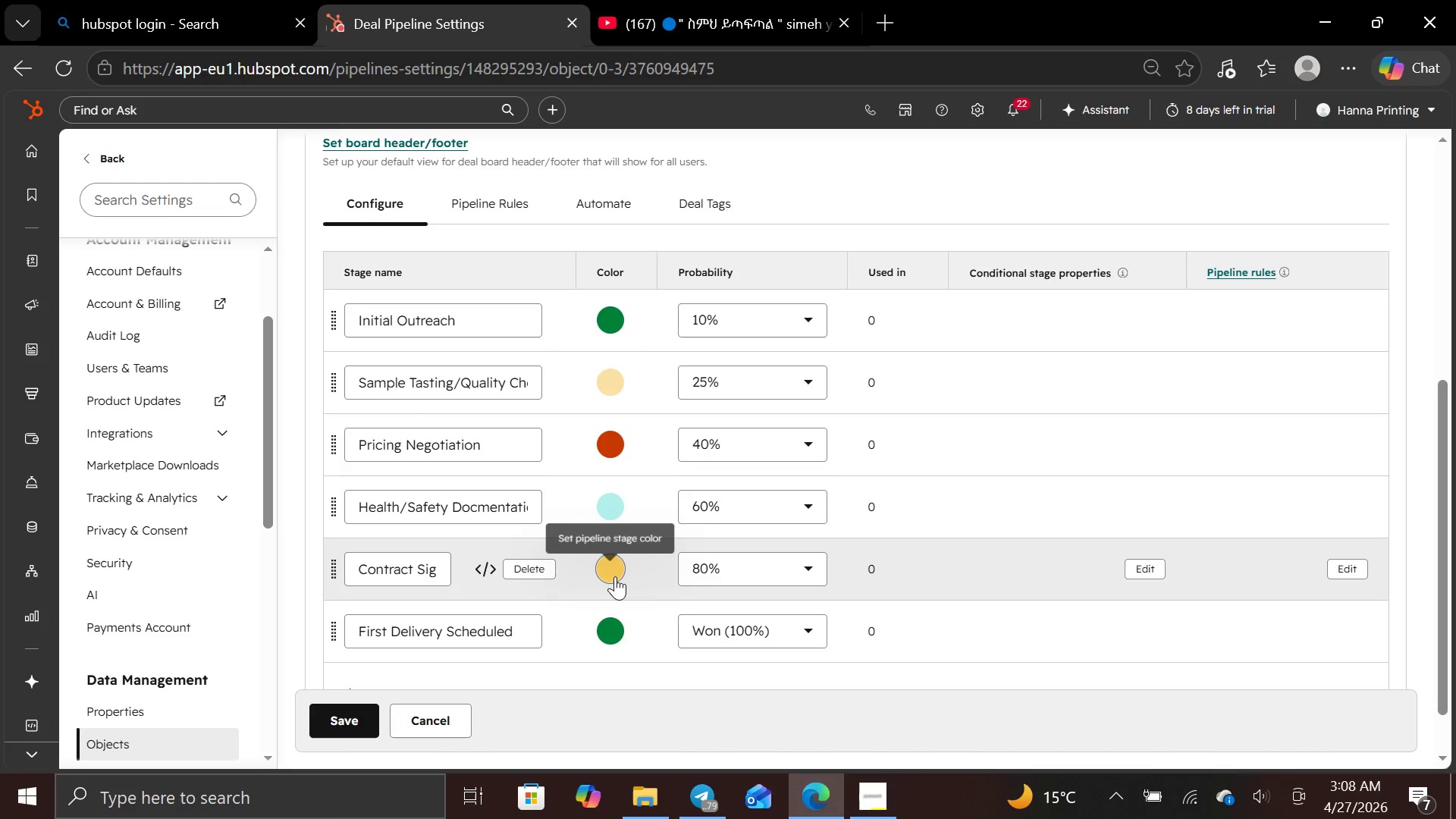 
left_click([615, 576])
 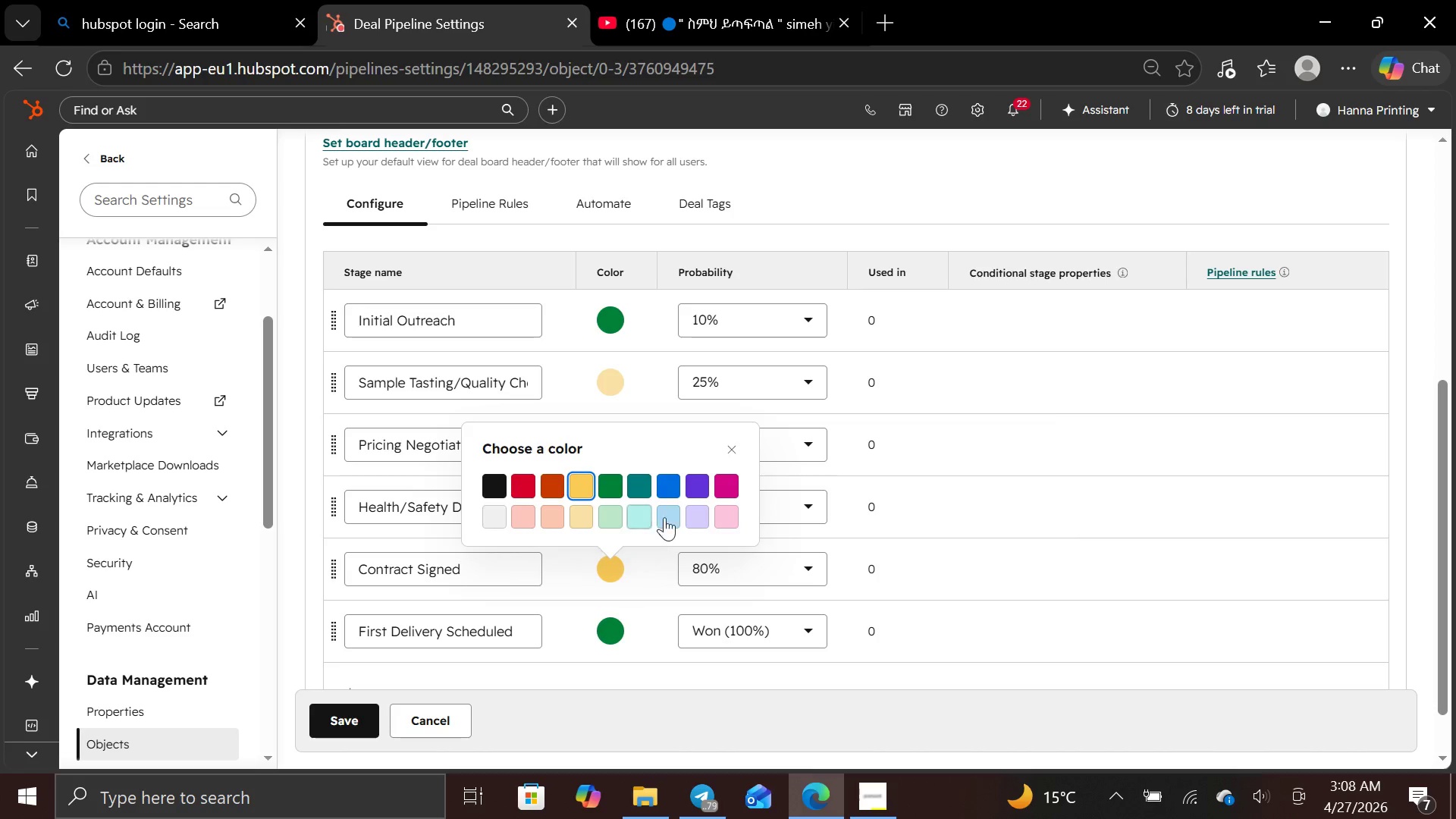 
left_click([695, 514])
 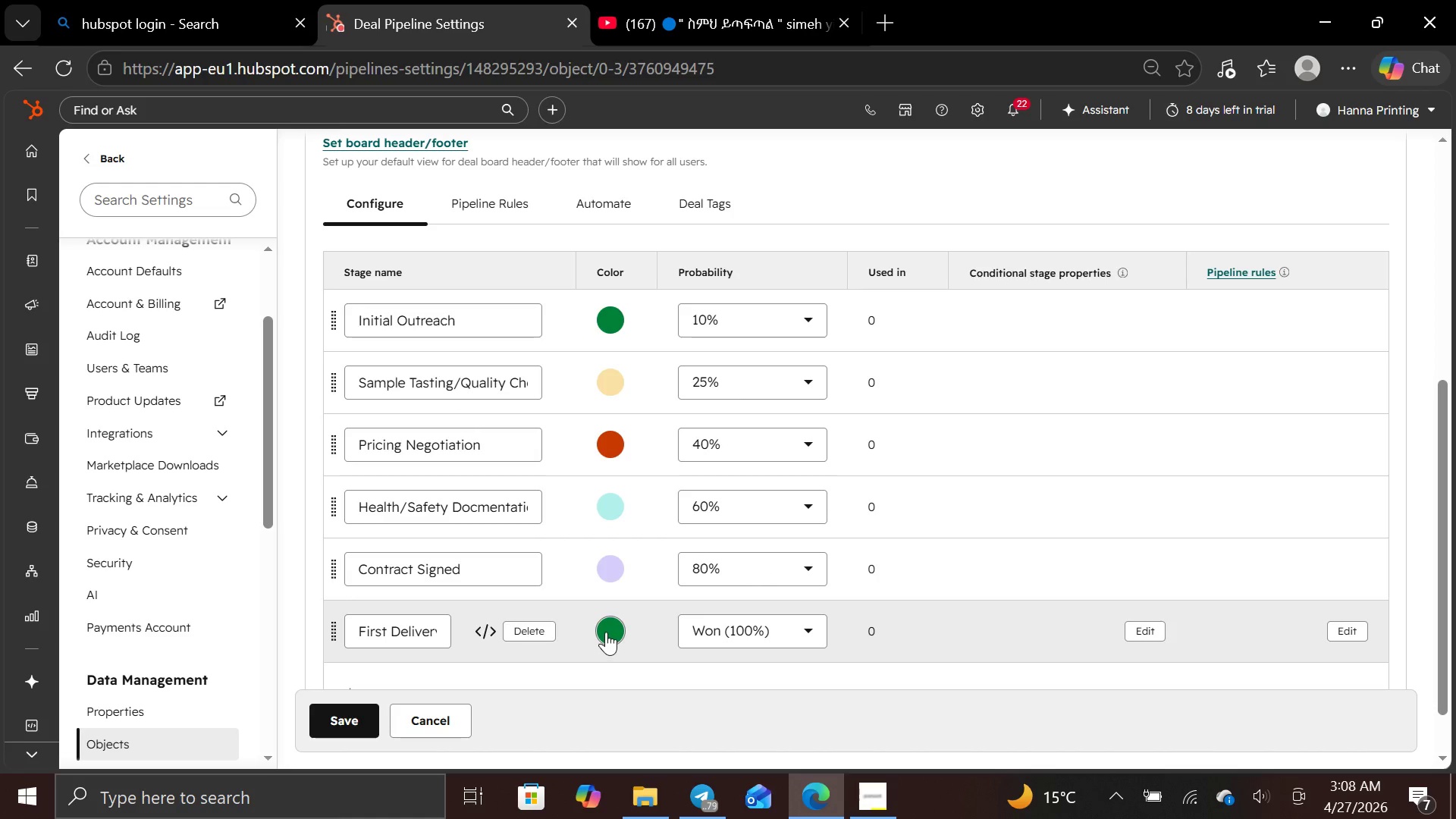 
left_click([606, 630])
 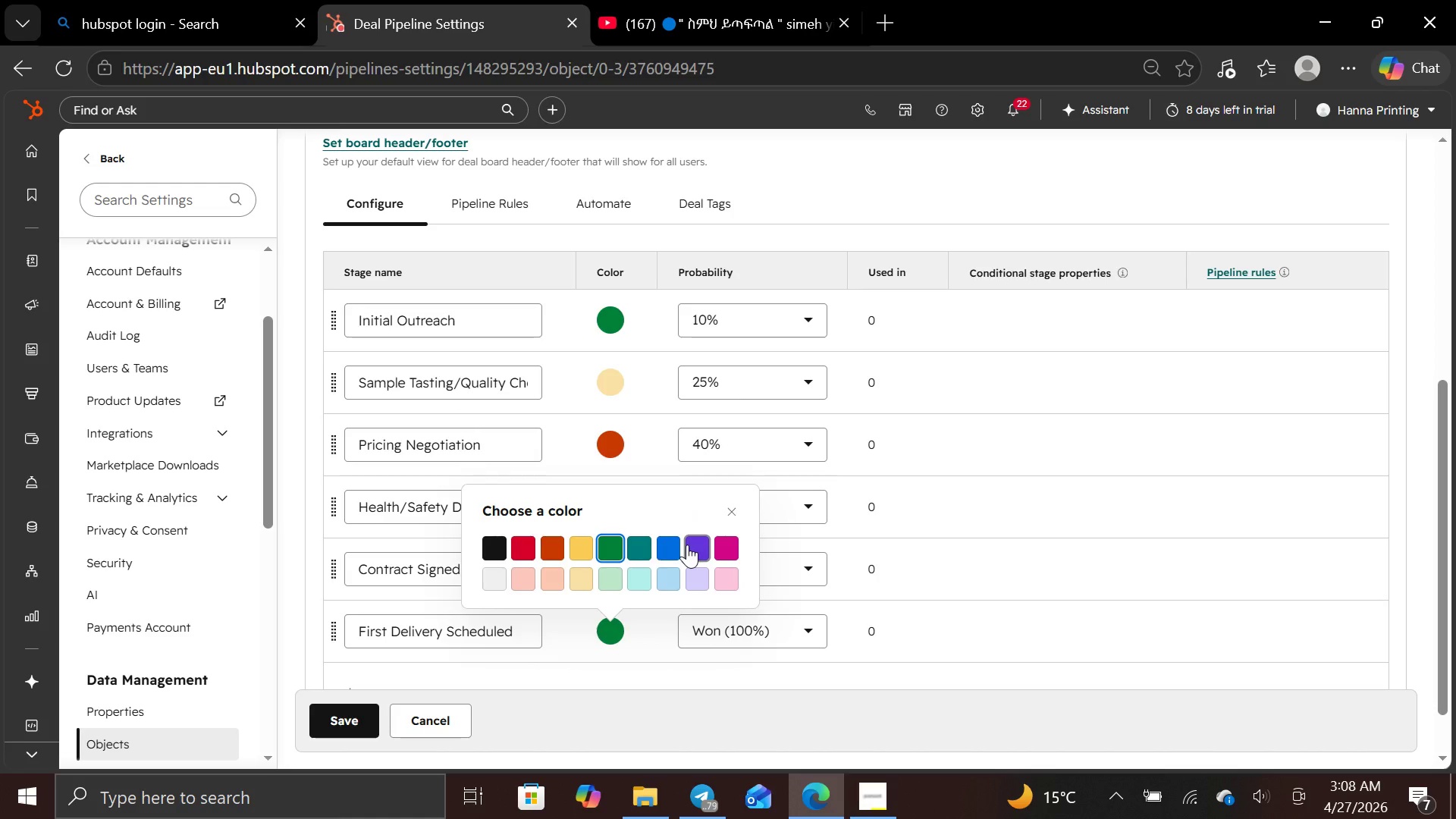 
wait(5.14)
 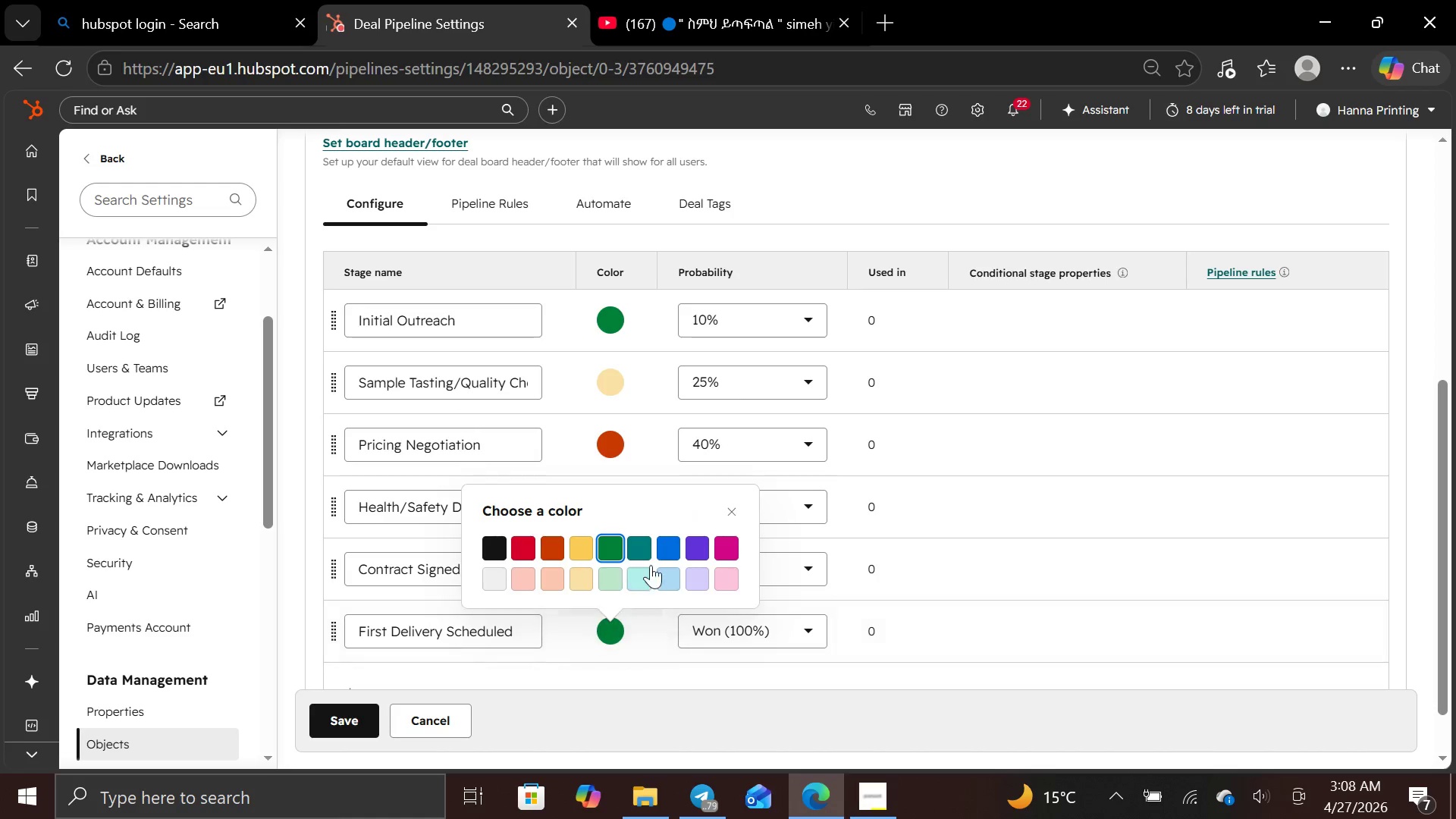 
left_click([661, 544])
 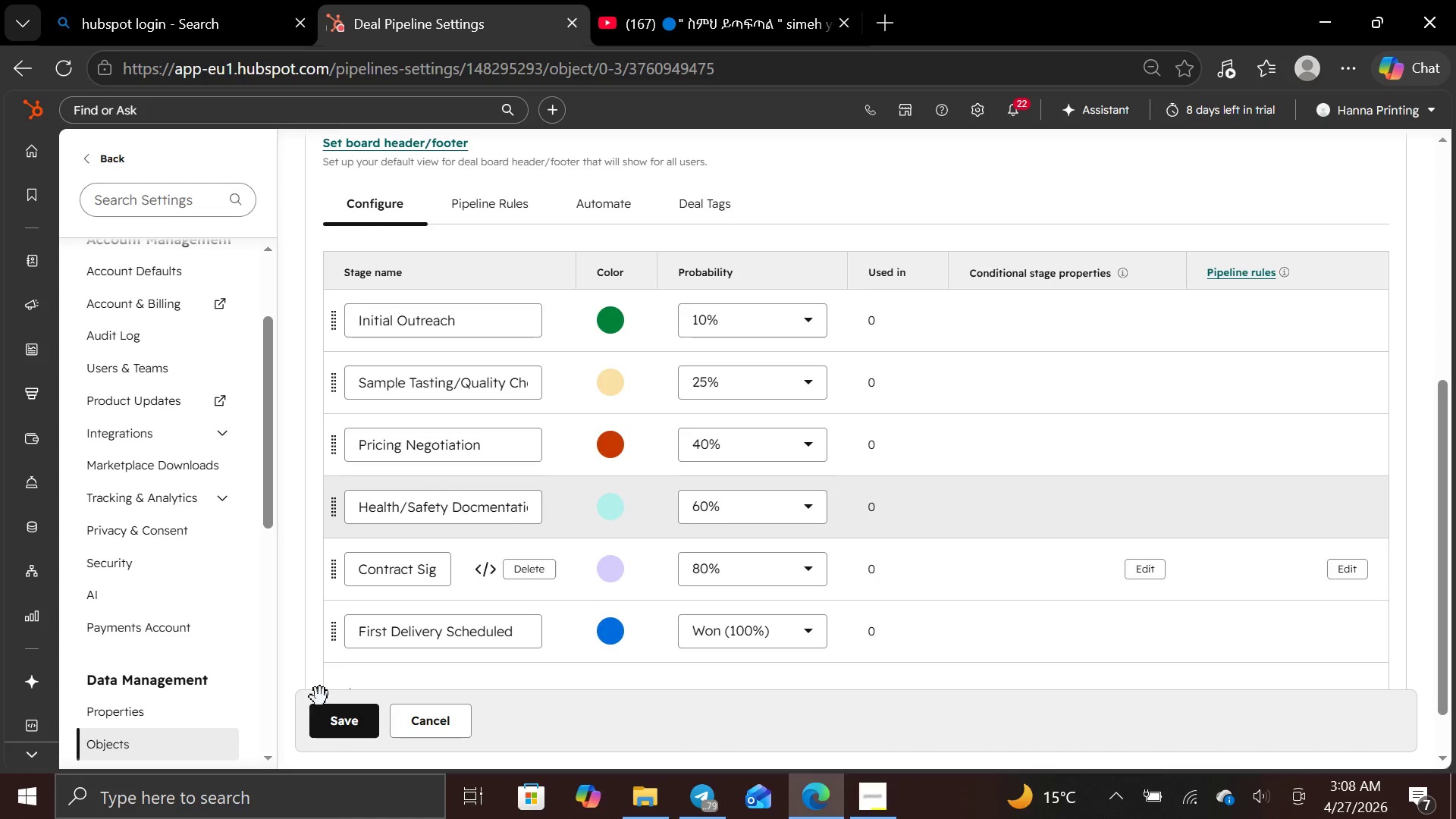 
left_click([331, 734])
 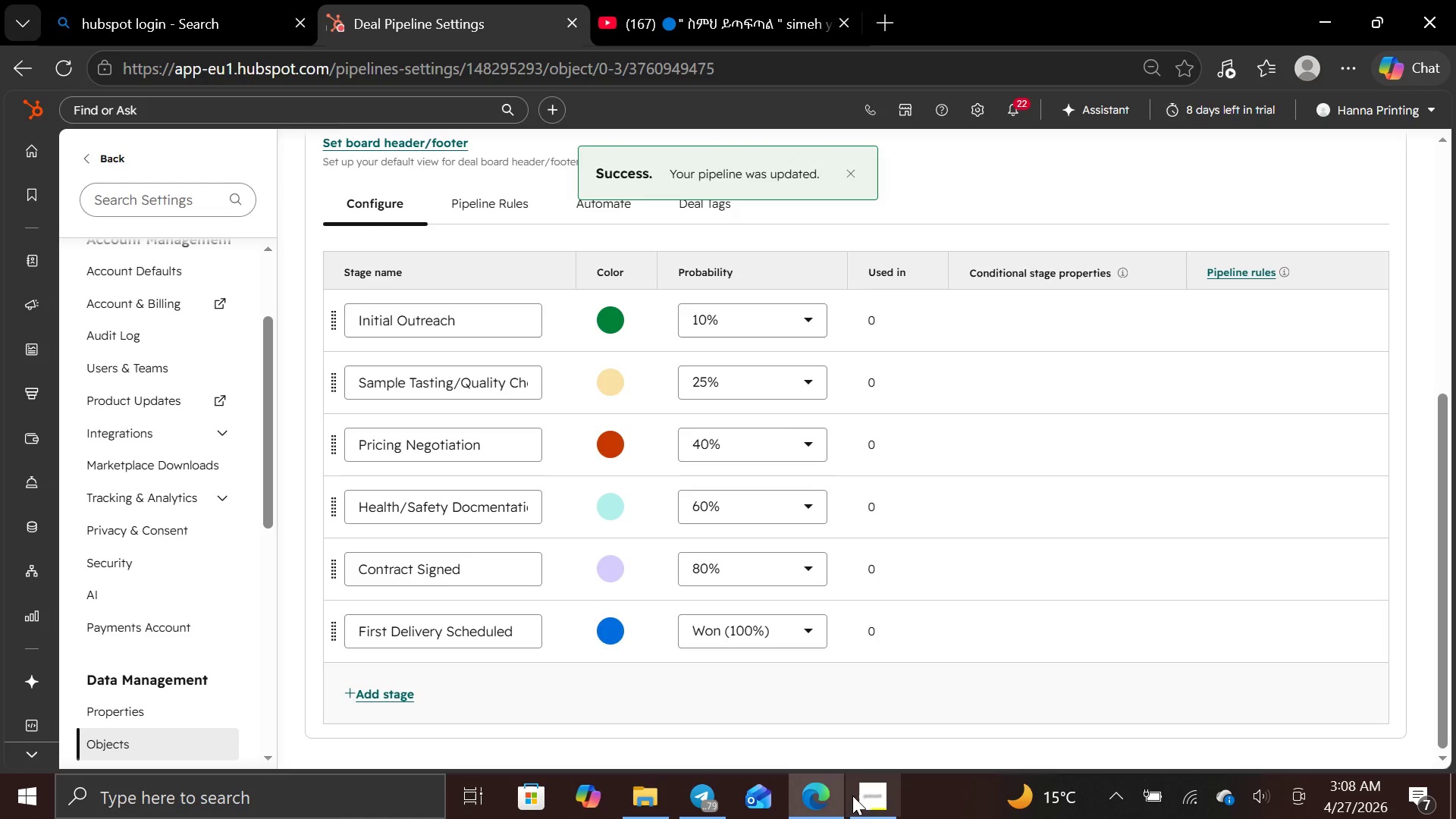 
left_click([874, 808])